 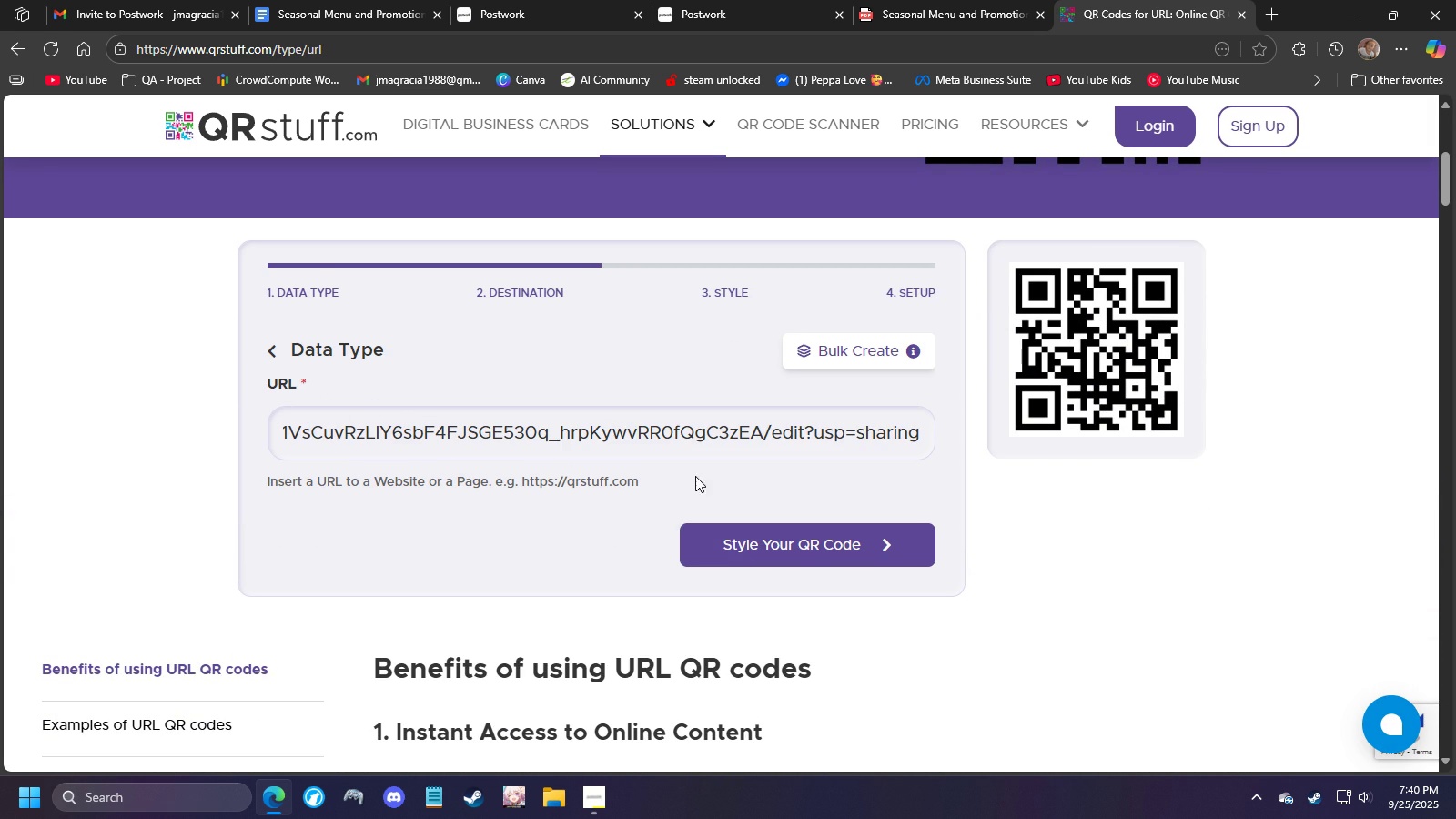 
left_click([794, 557])
 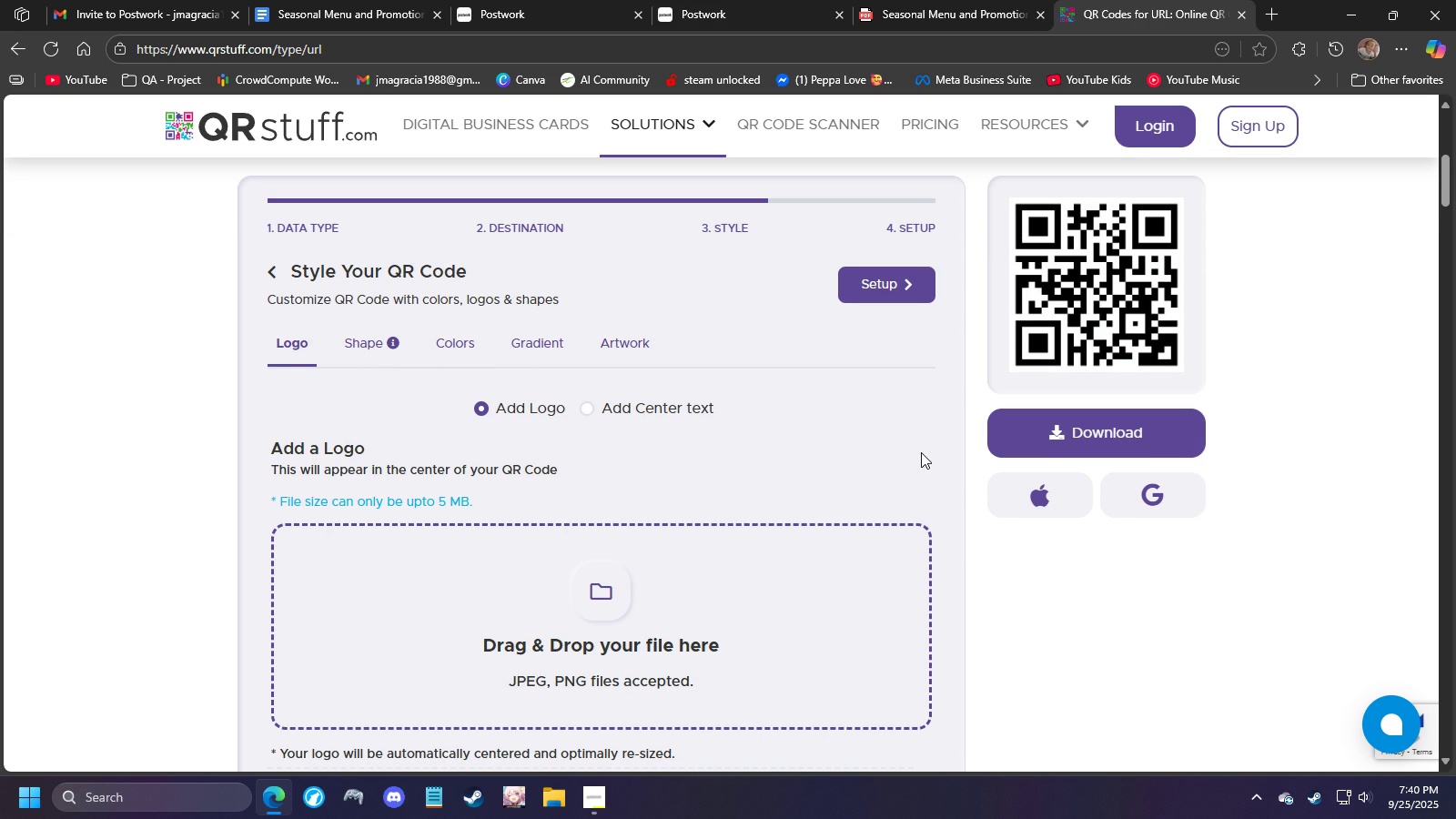 
wait(20.0)
 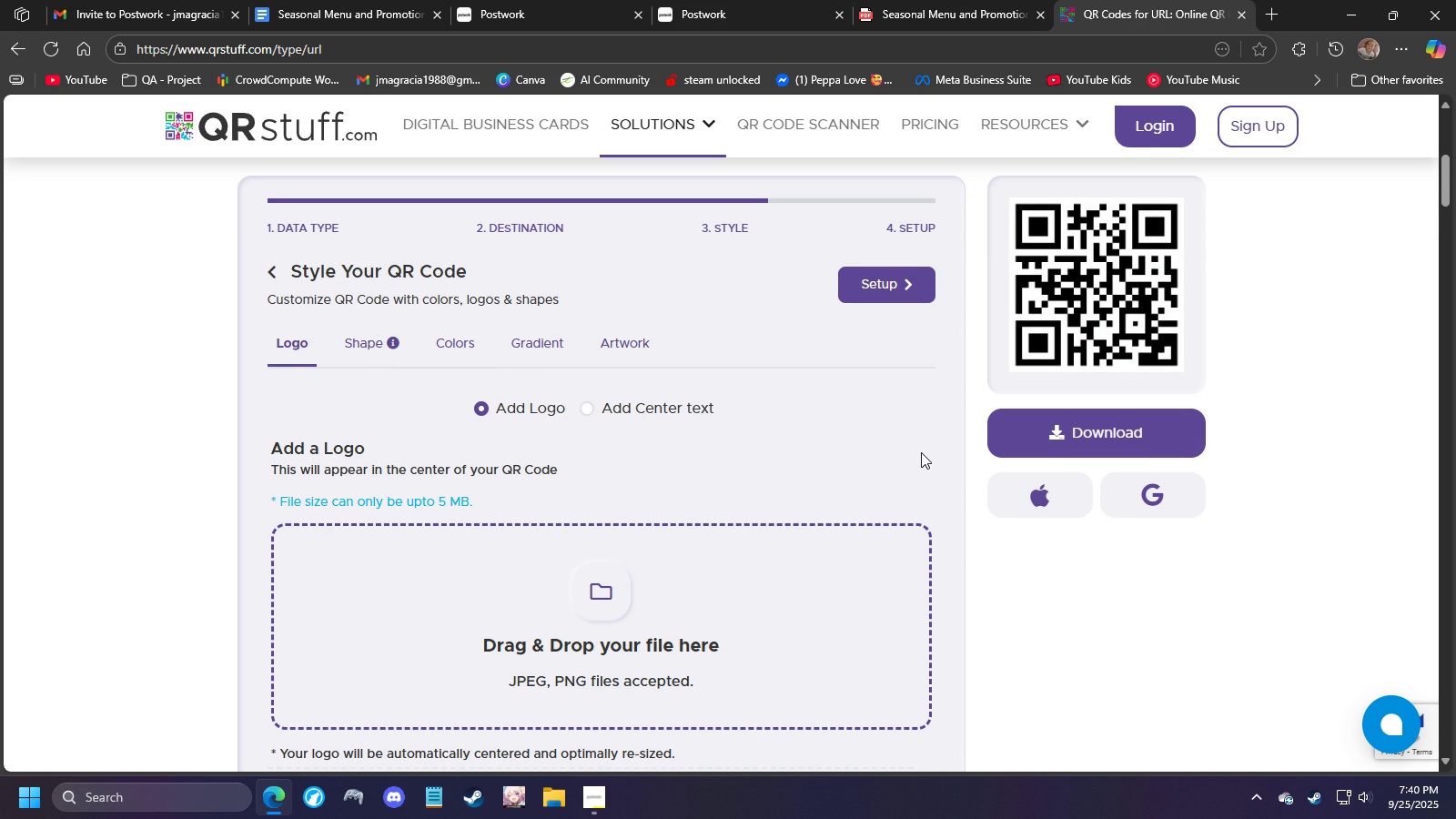 
left_click([1084, 440])
 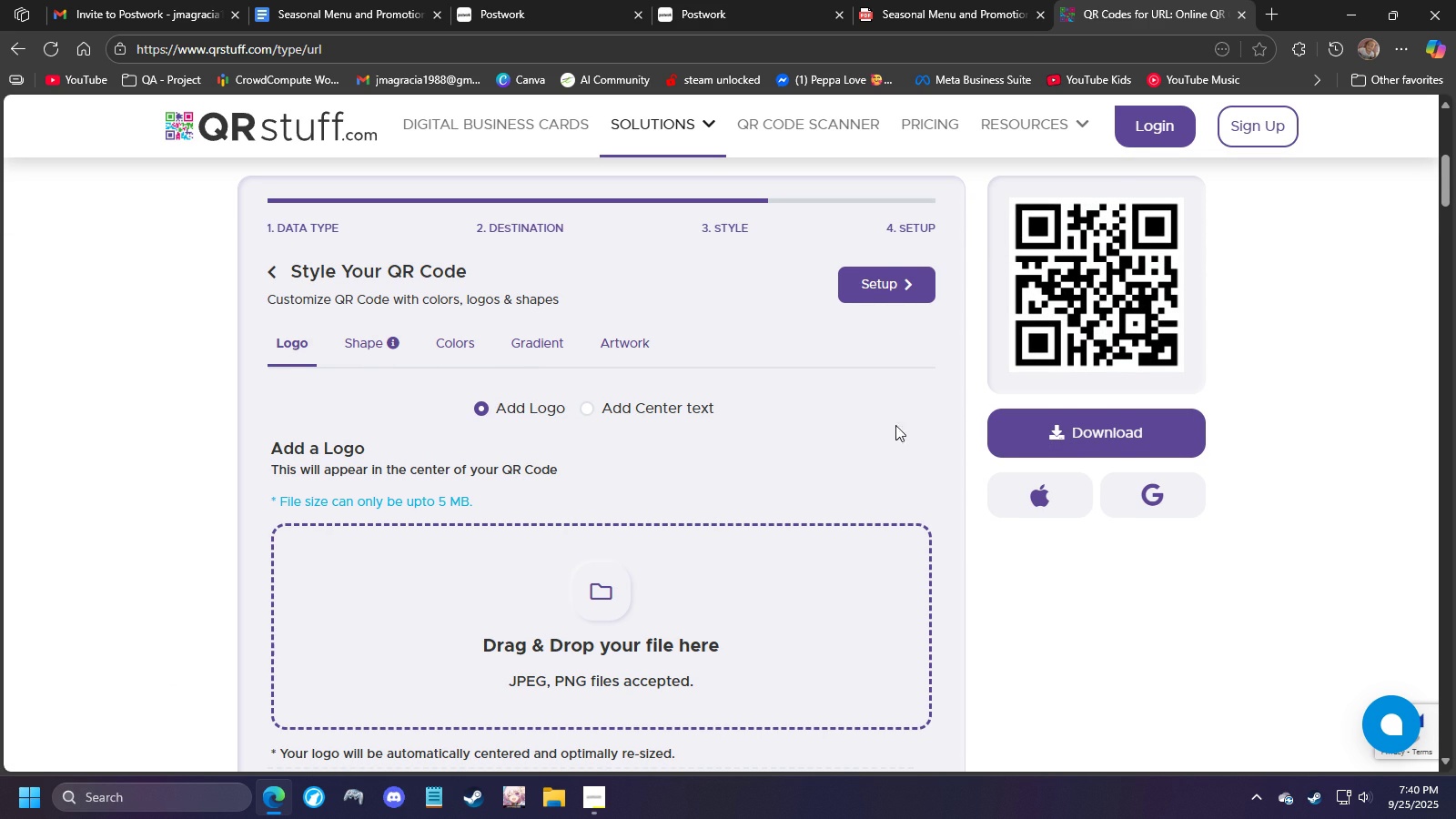 
scroll: coordinate [870, 384], scroll_direction: up, amount: 1.0
 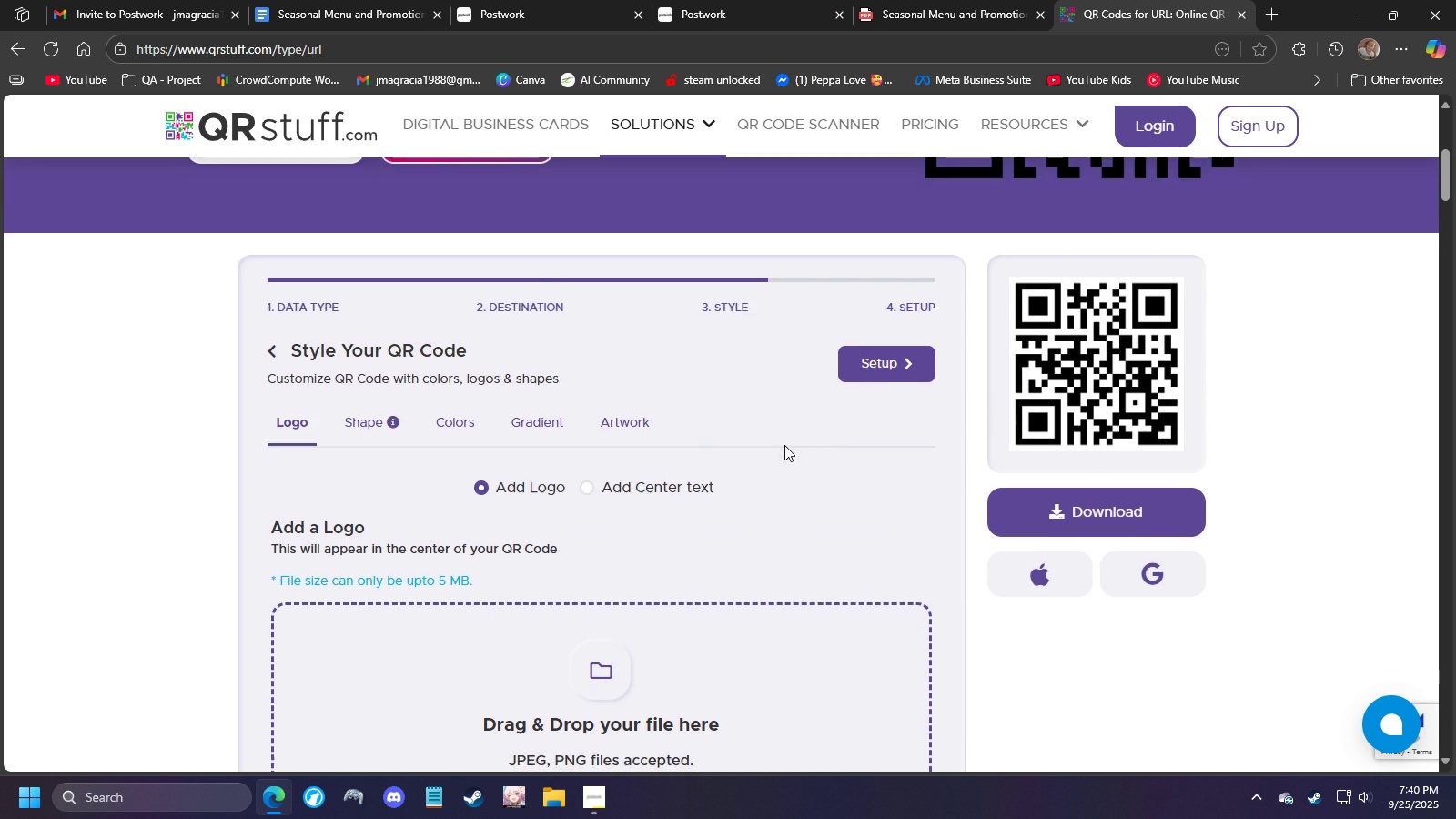 
scroll: coordinate [784, 445], scroll_direction: down, amount: 5.0
 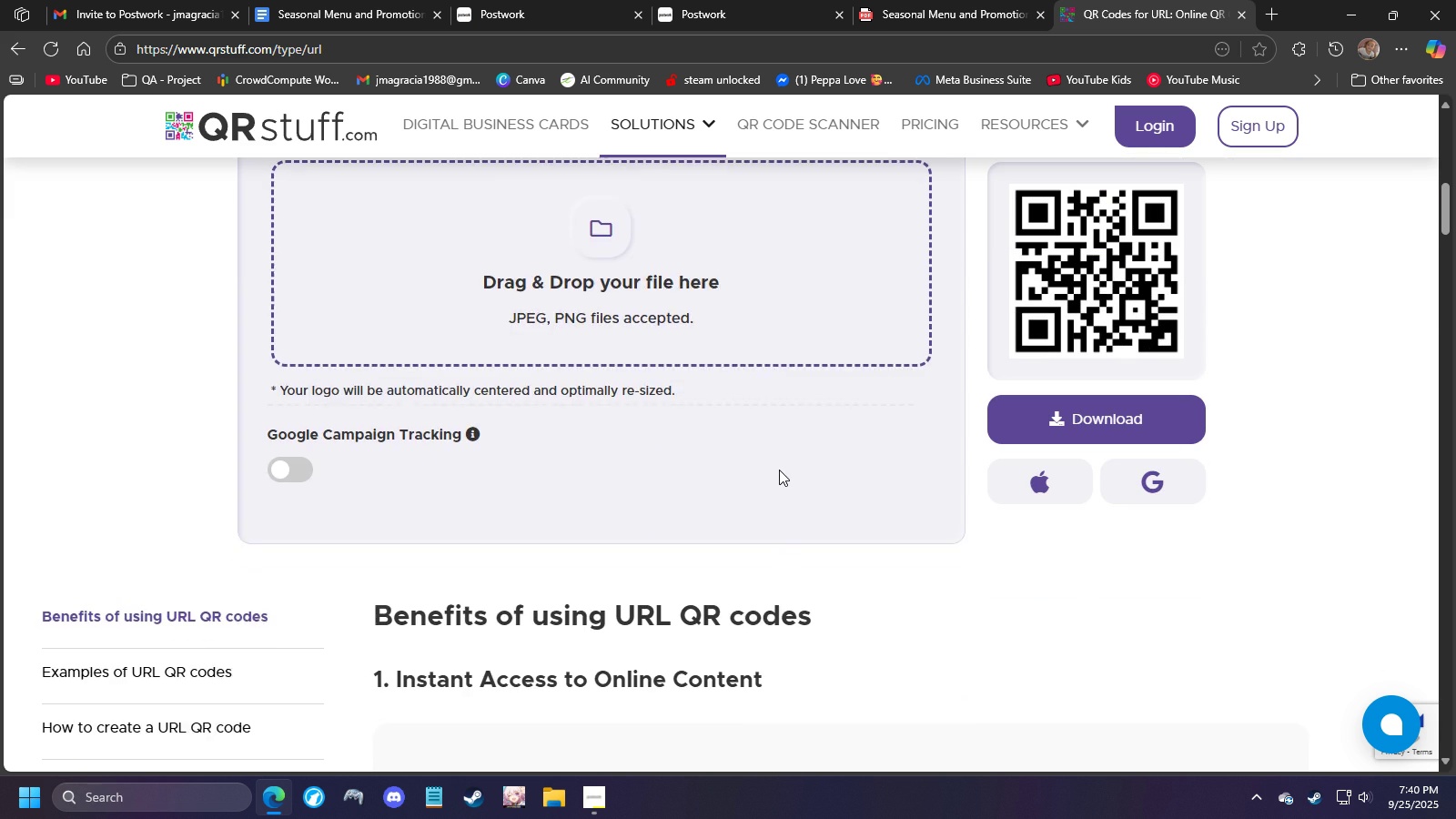 
scroll: coordinate [779, 470], scroll_direction: up, amount: 2.0
 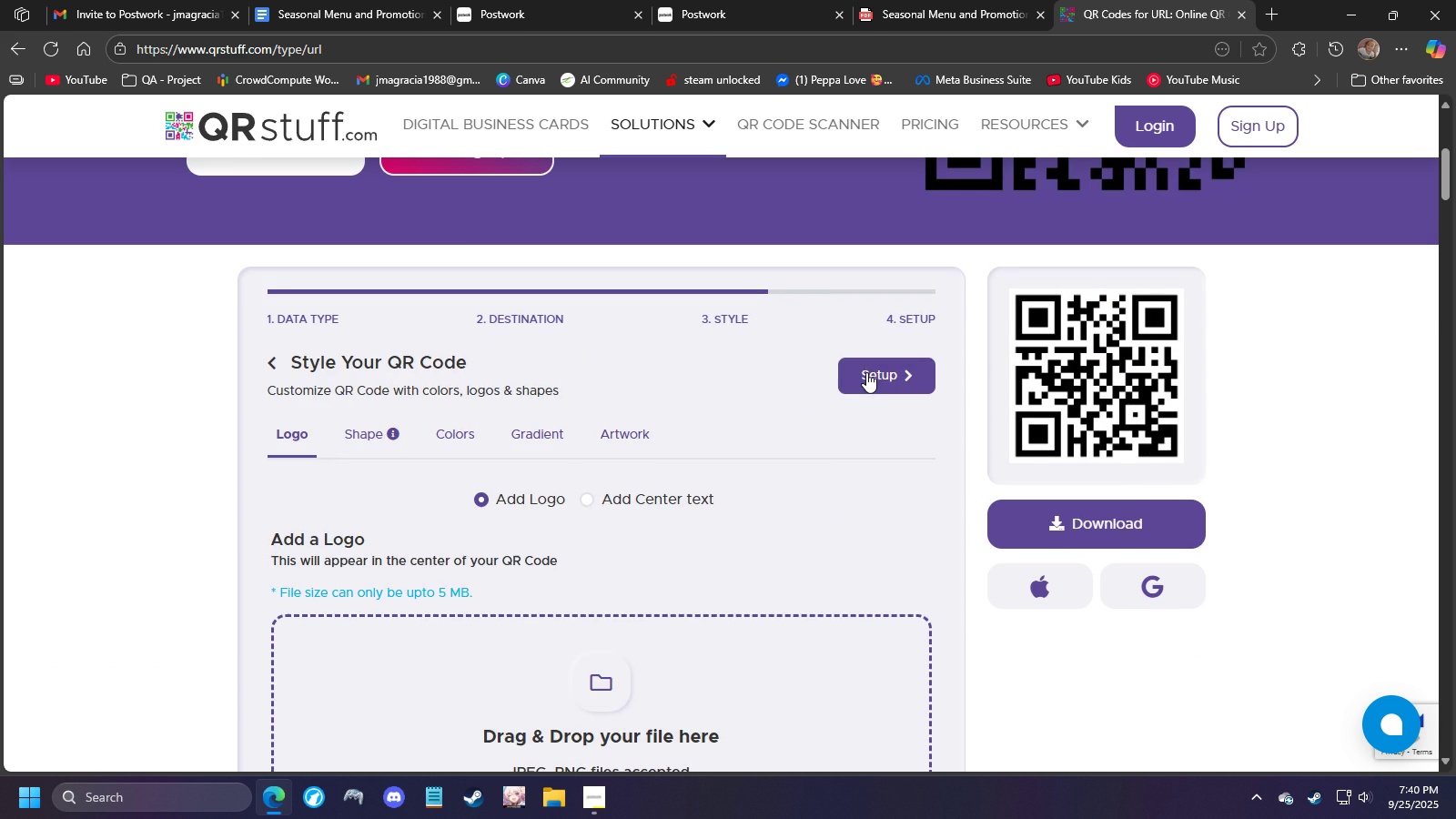 
left_click([866, 375])
 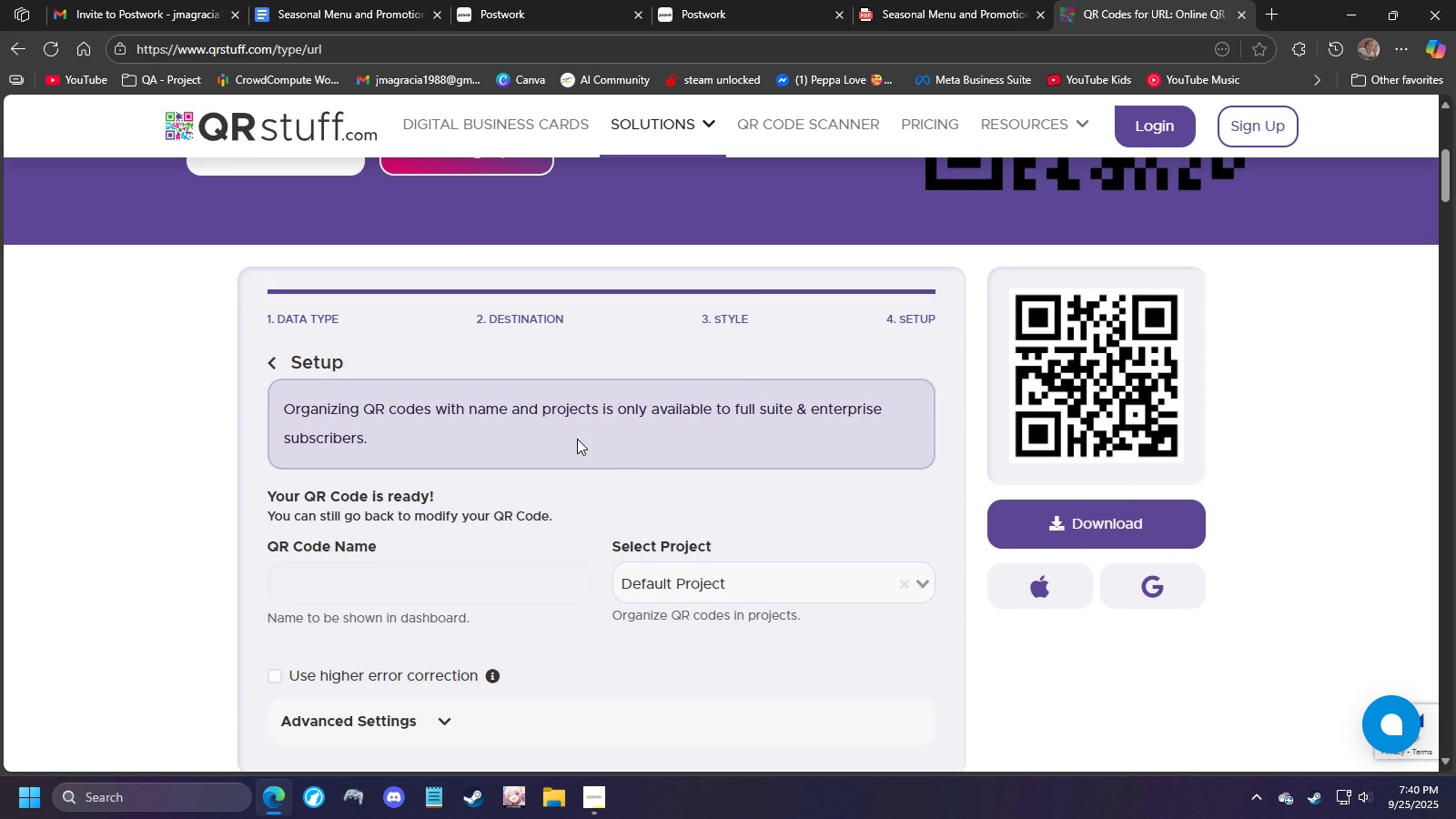 
scroll: coordinate [595, 450], scroll_direction: down, amount: 2.0
 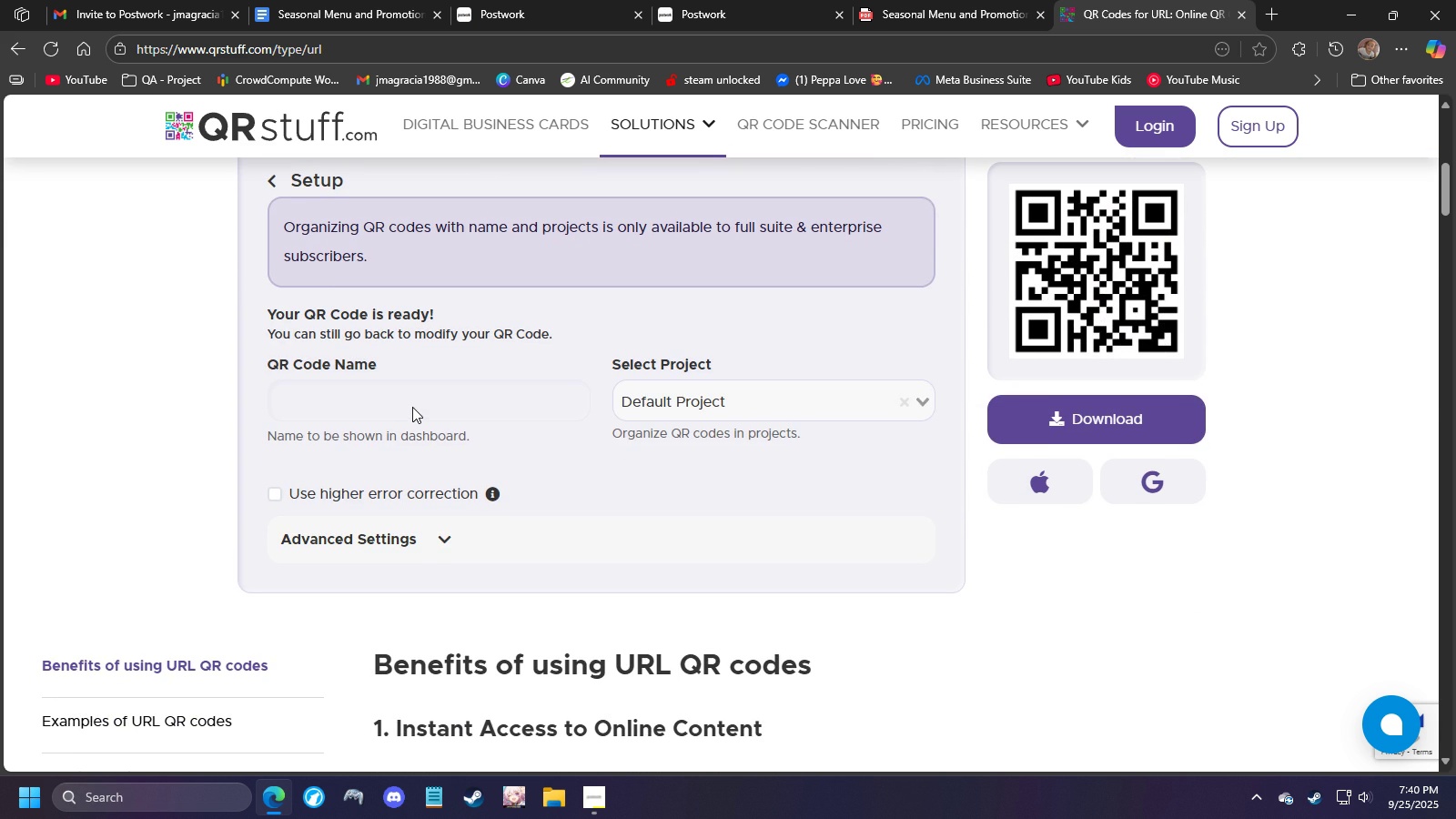 
left_click([414, 405])
 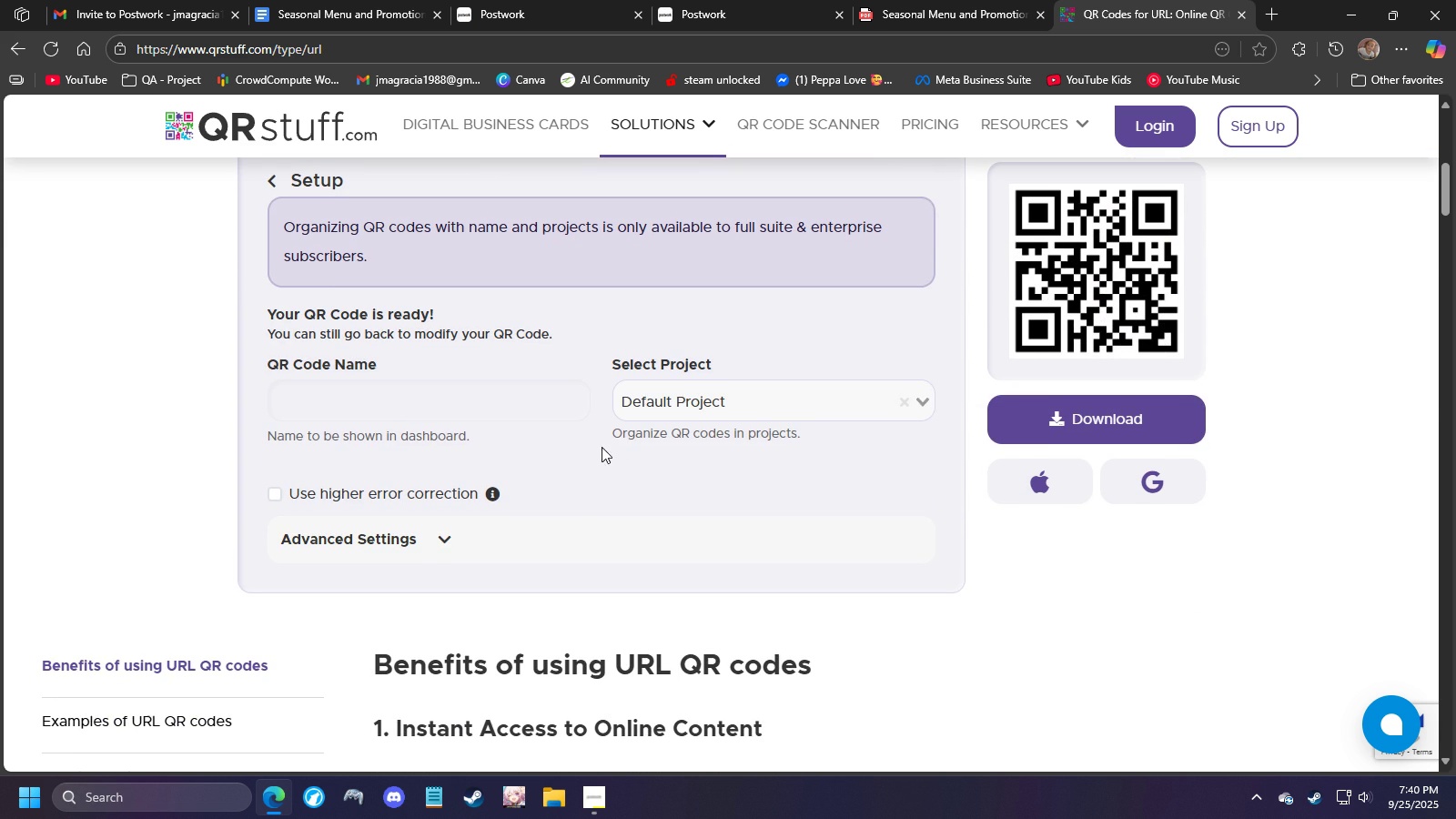 
scroll: coordinate [887, 445], scroll_direction: up, amount: 1.0
 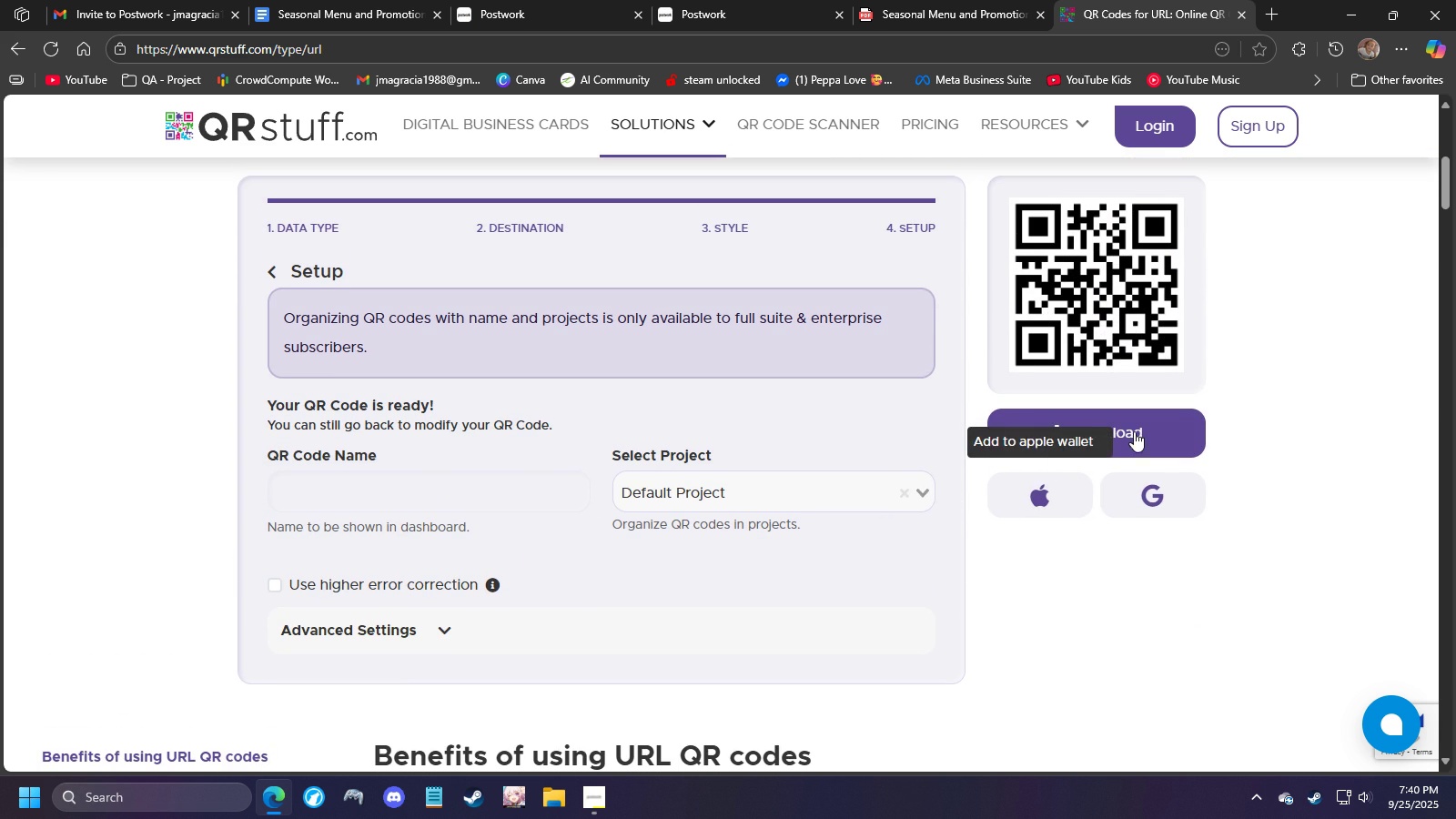 
left_click([1147, 429])
 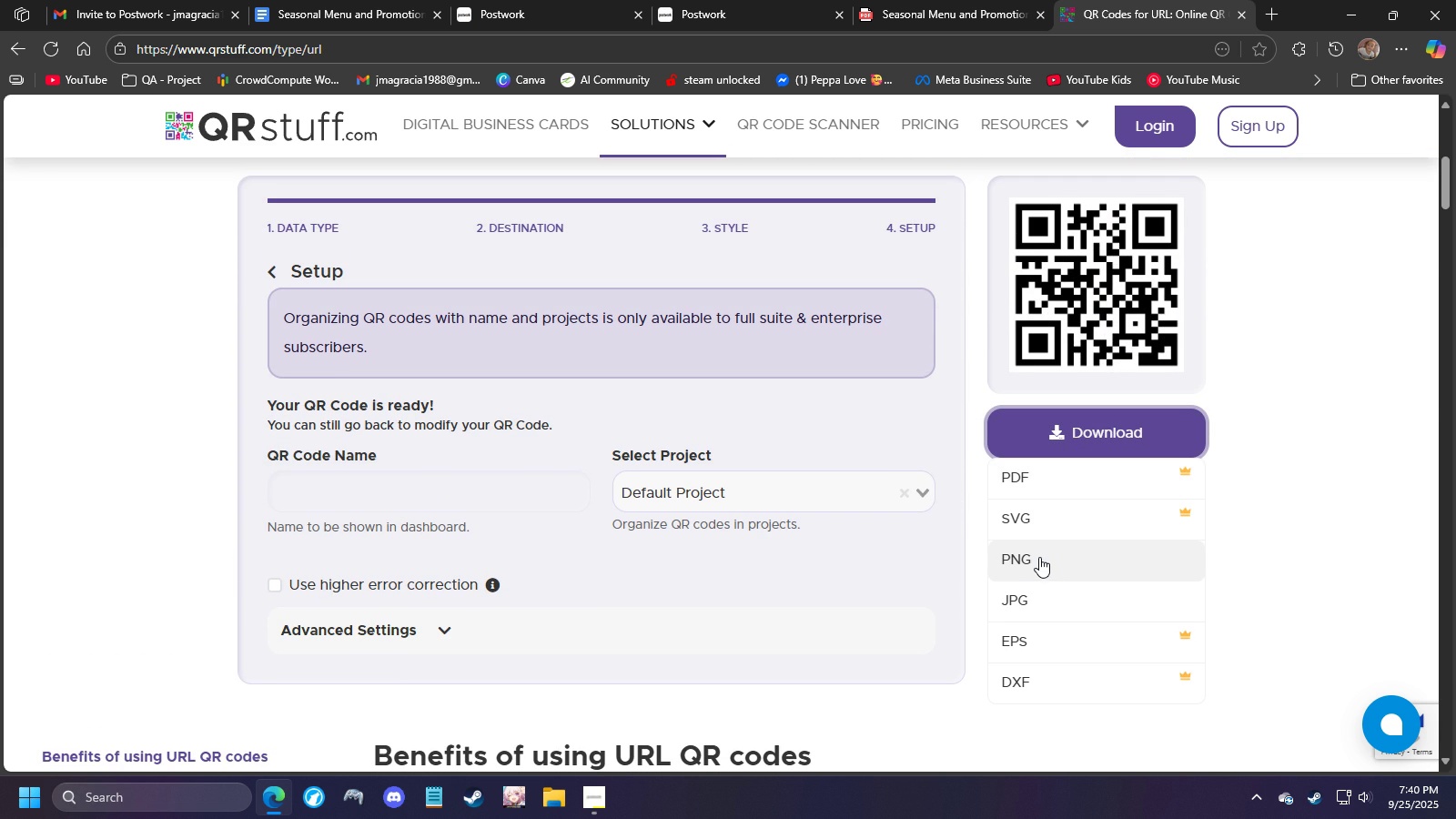 
wait(5.36)
 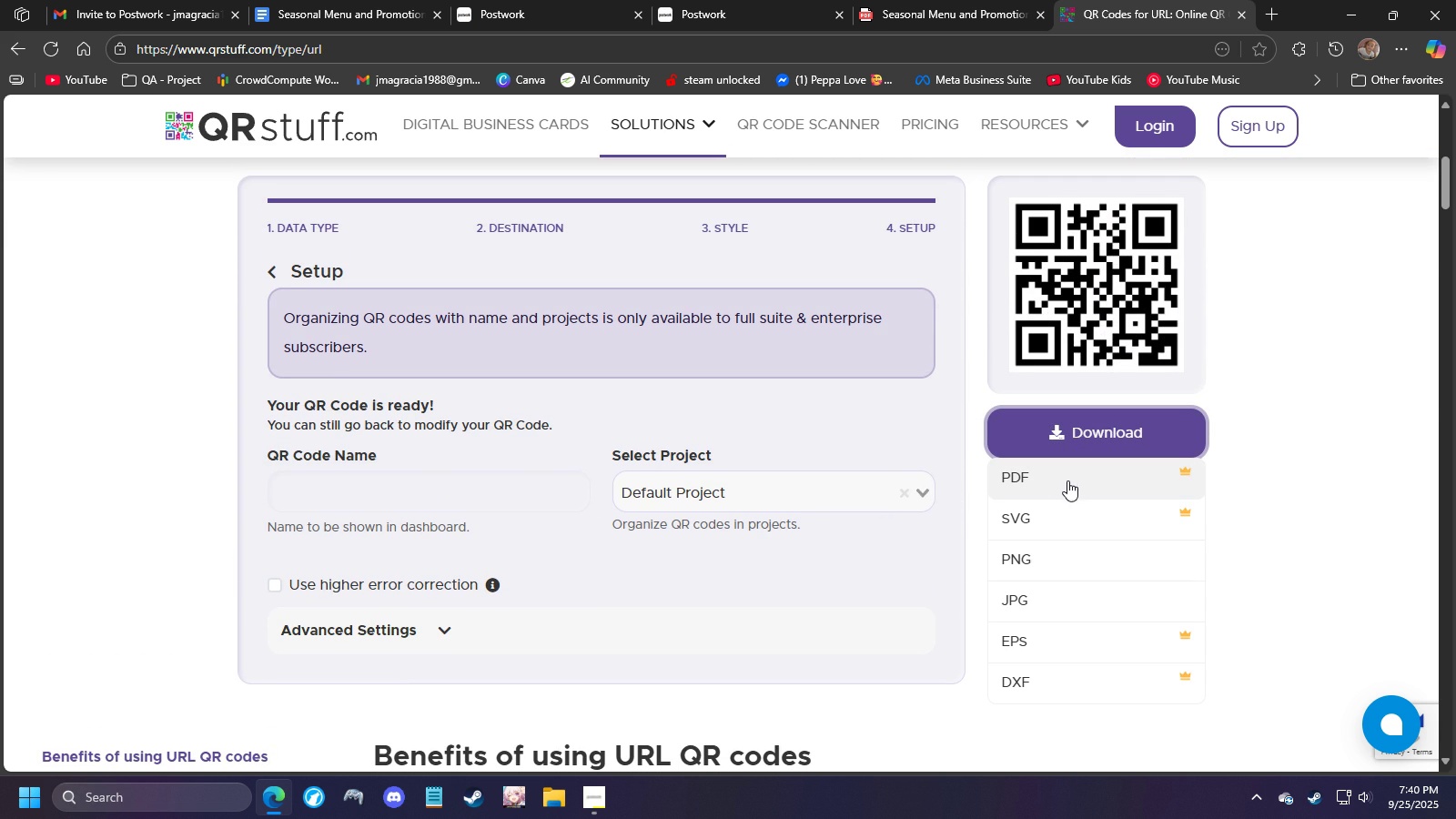 
left_click([1037, 559])
 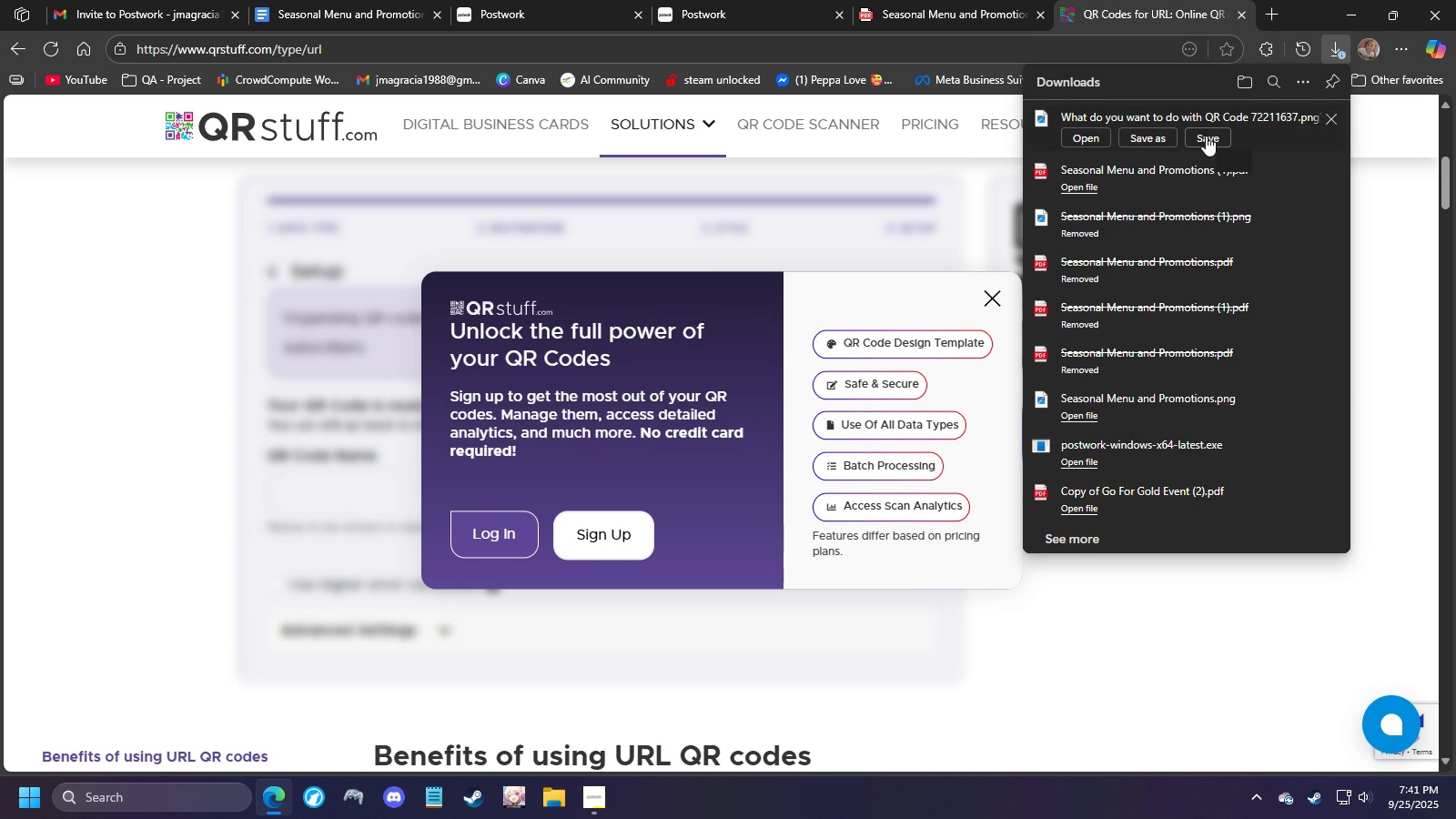 
left_click([1207, 135])
 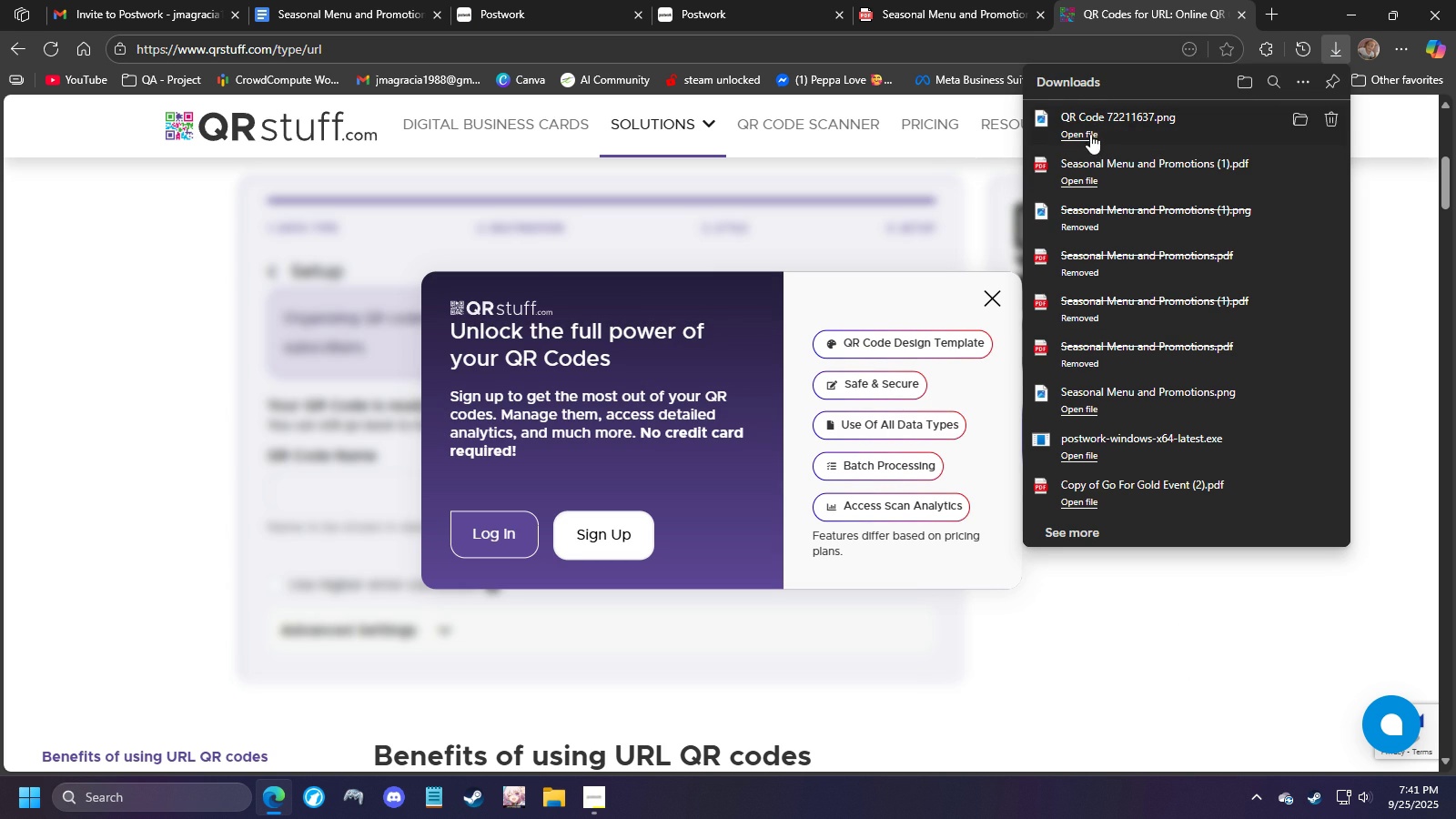 
left_click([1087, 133])
 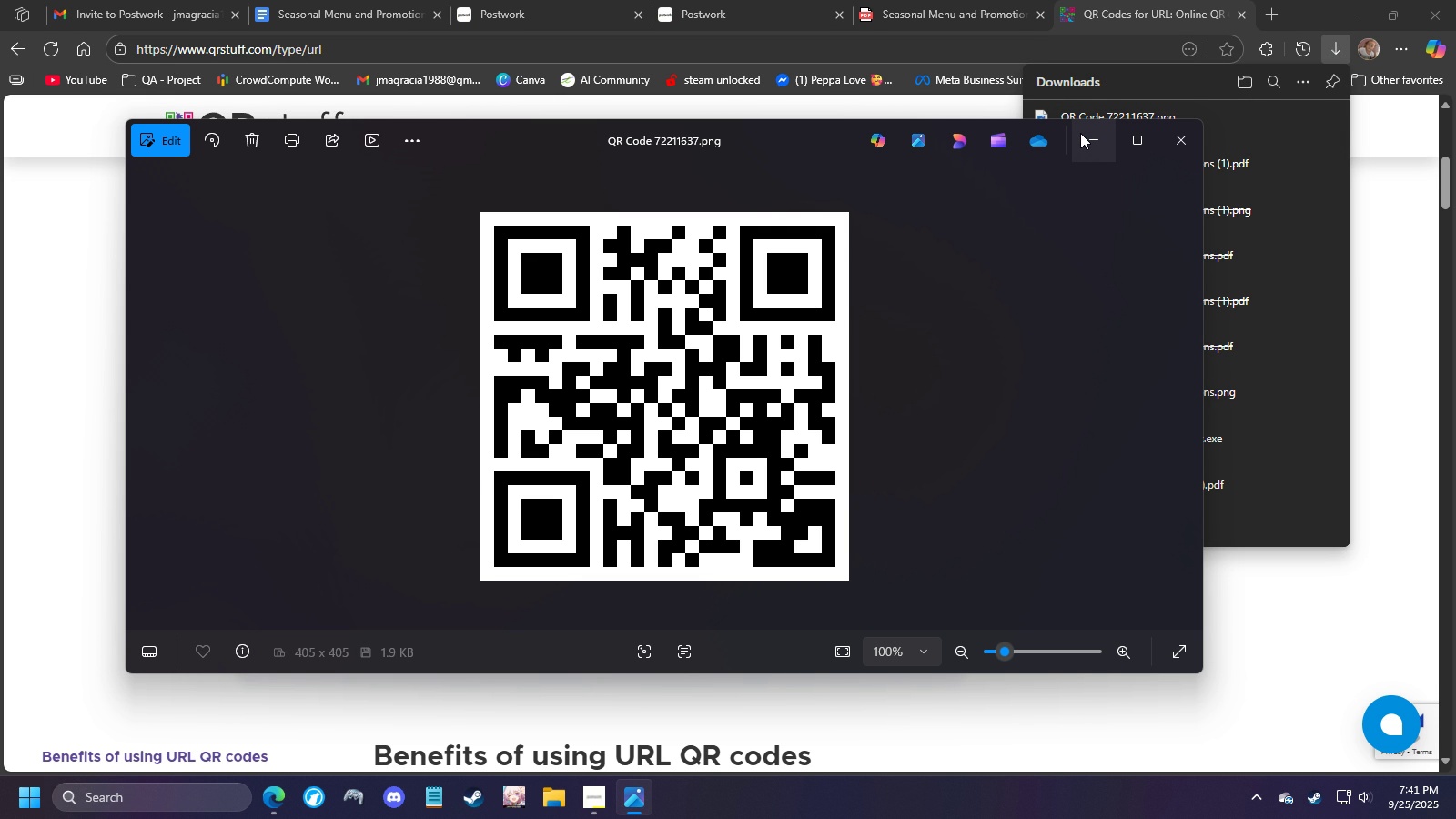 
wait(22.85)
 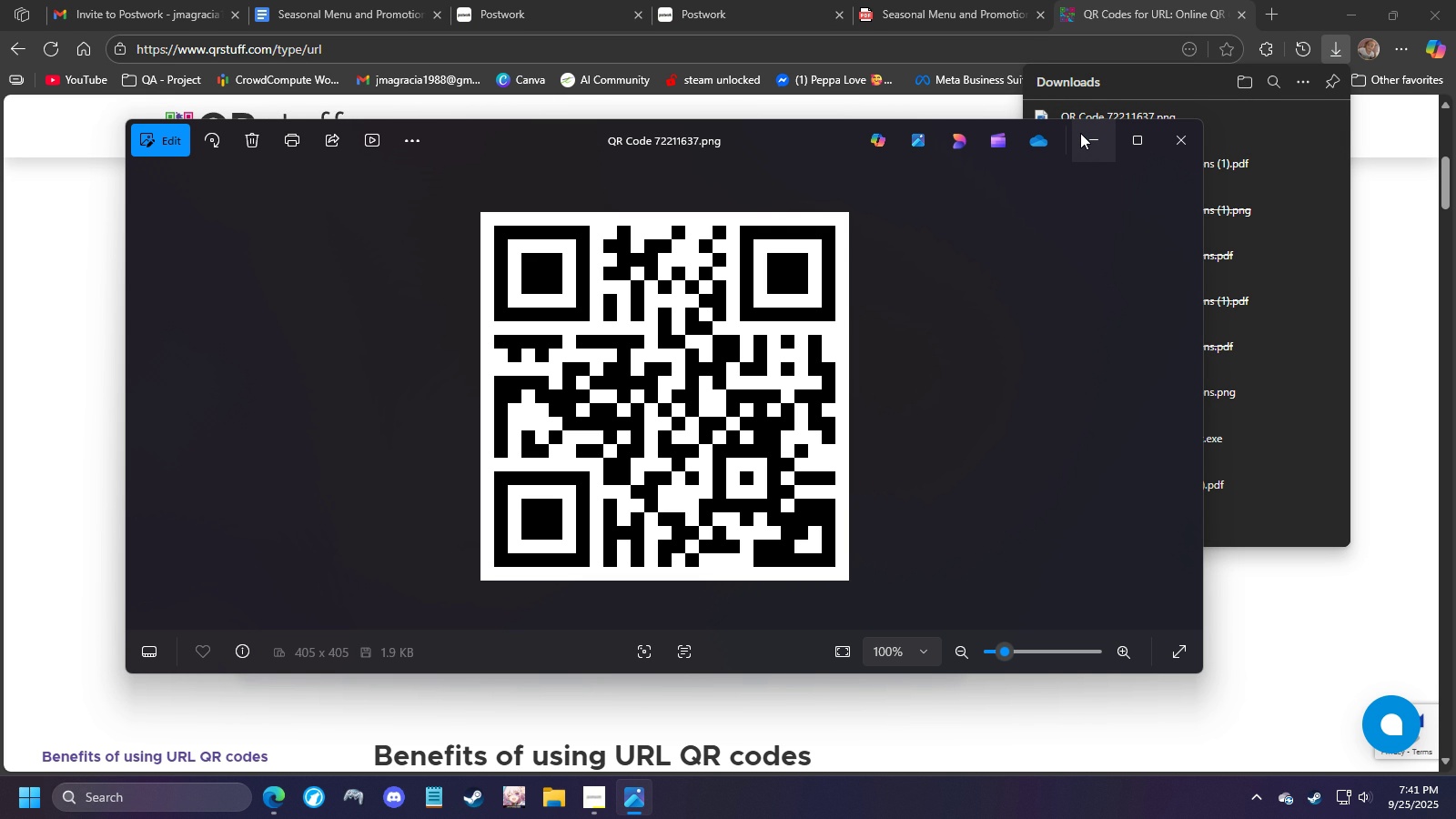 
left_click([1180, 143])
 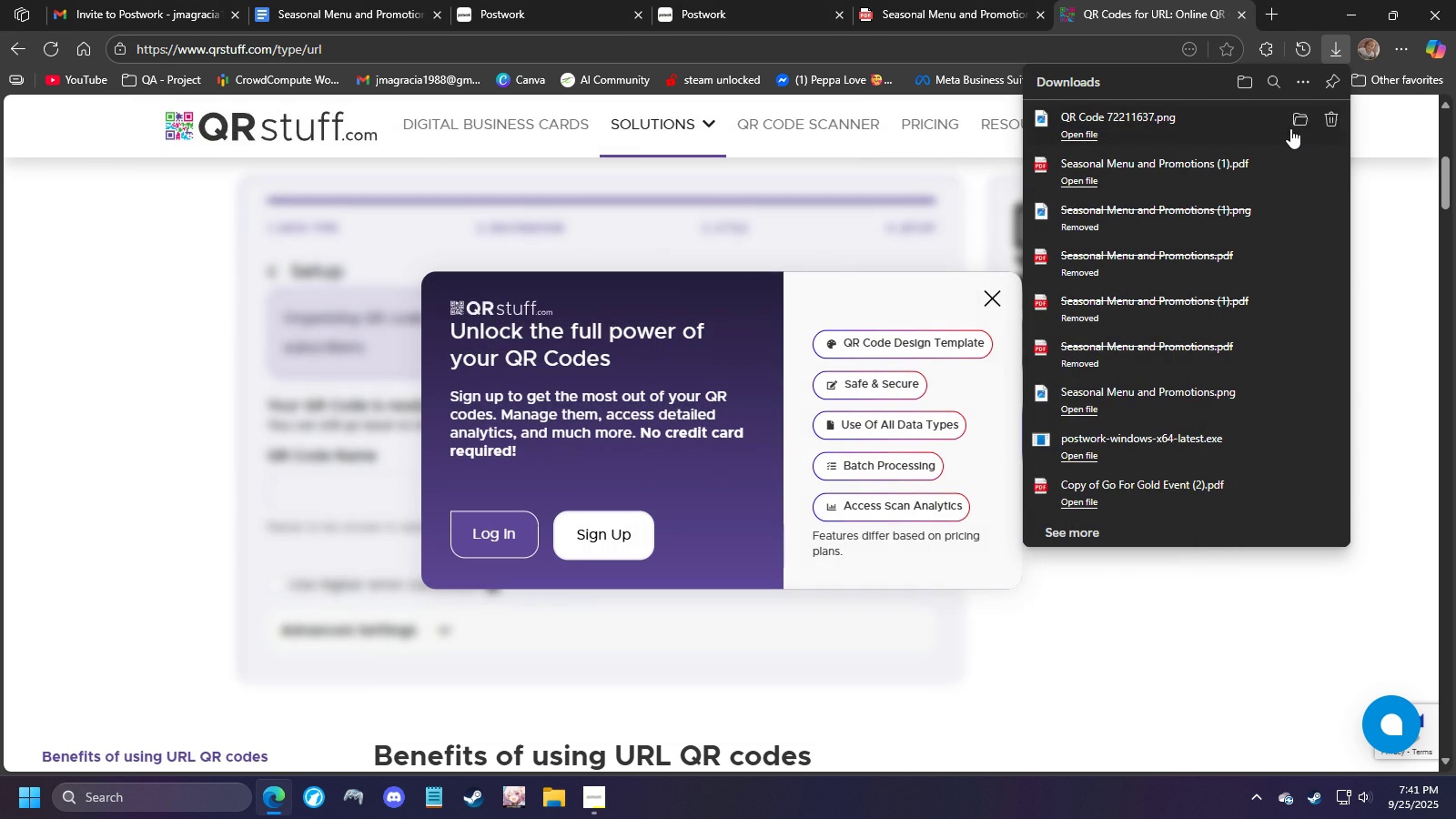 
left_click([1296, 116])
 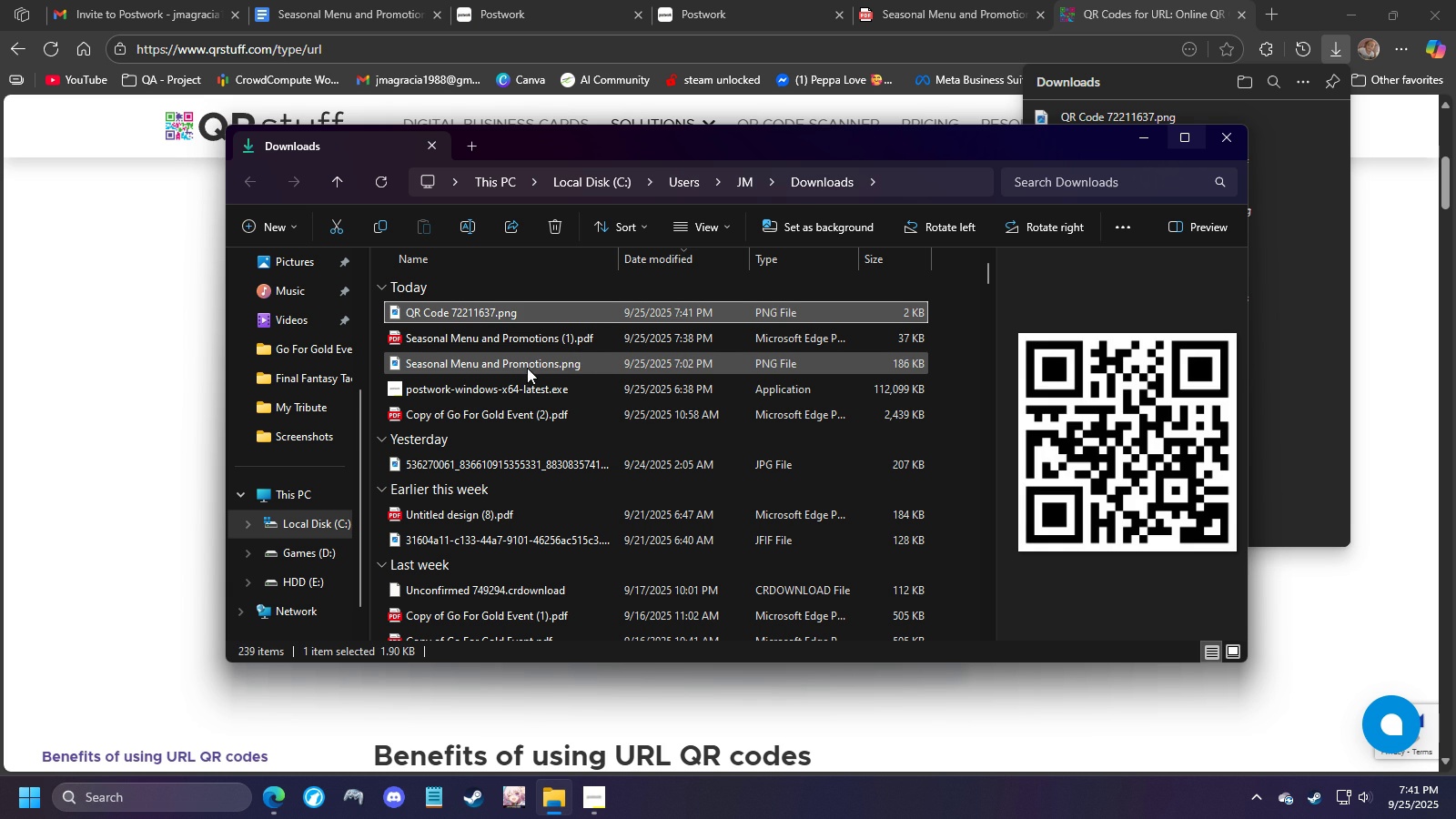 
left_click([527, 363])
 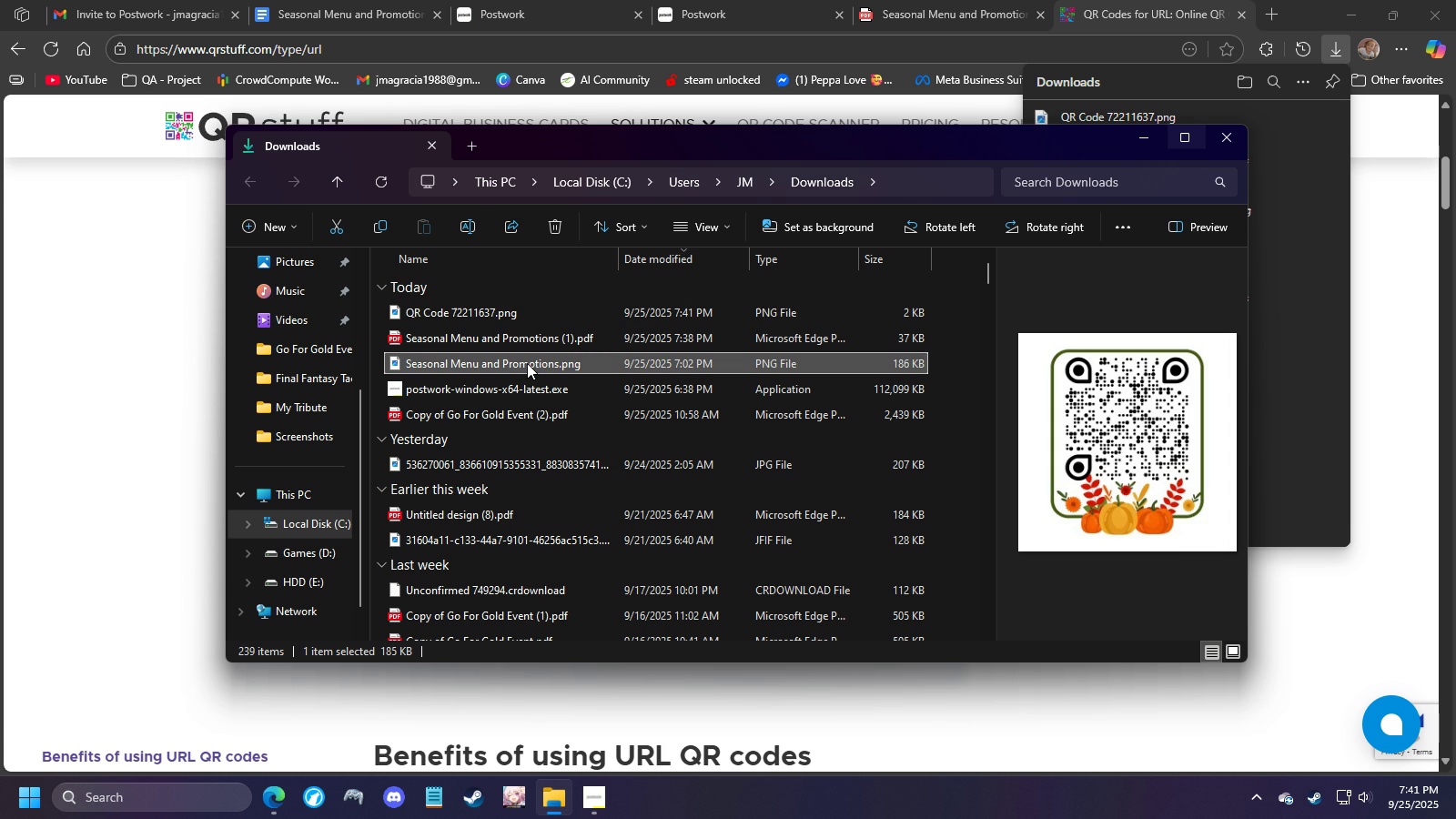 
right_click([527, 363])
 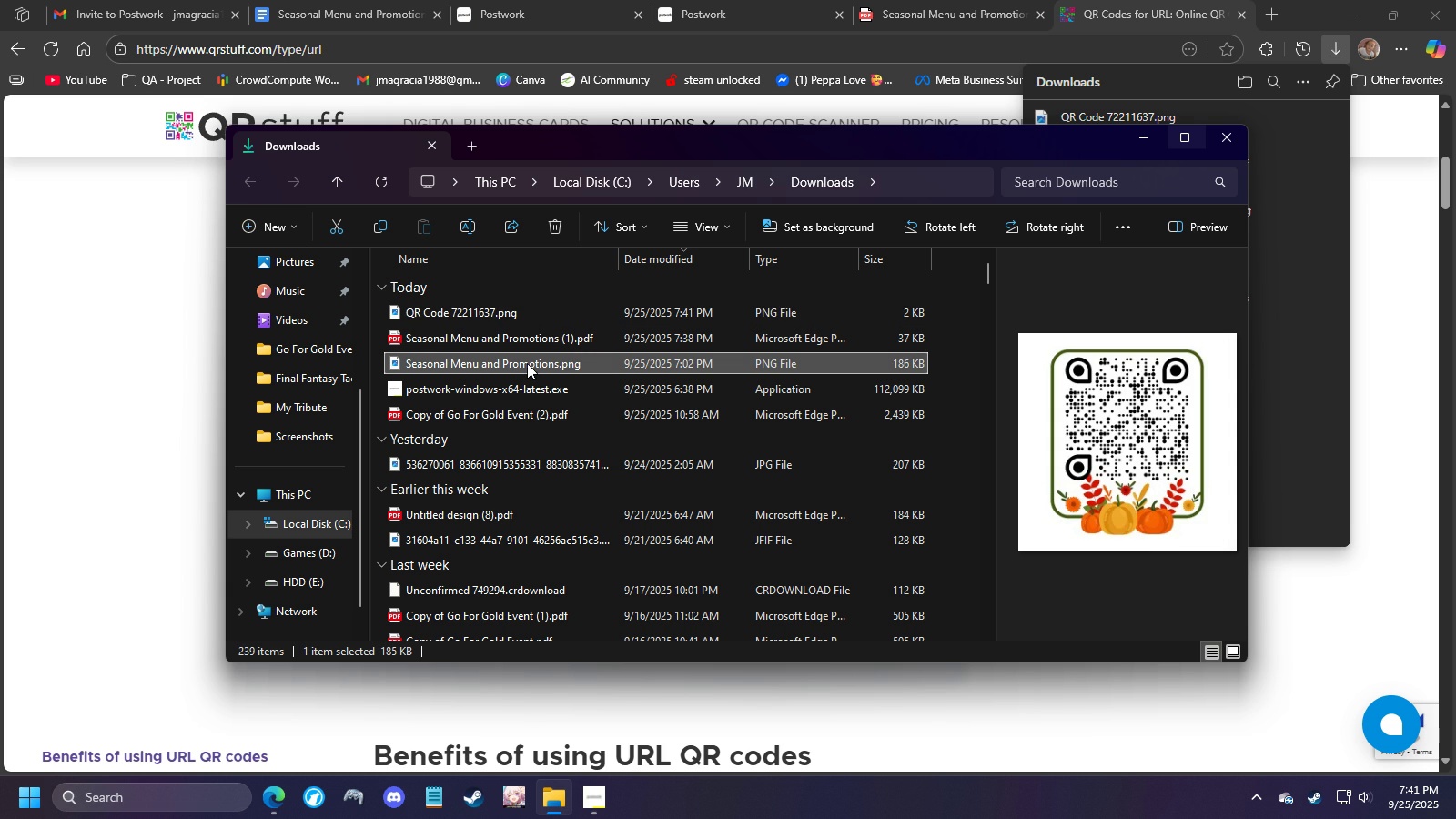 
right_click([527, 362])
 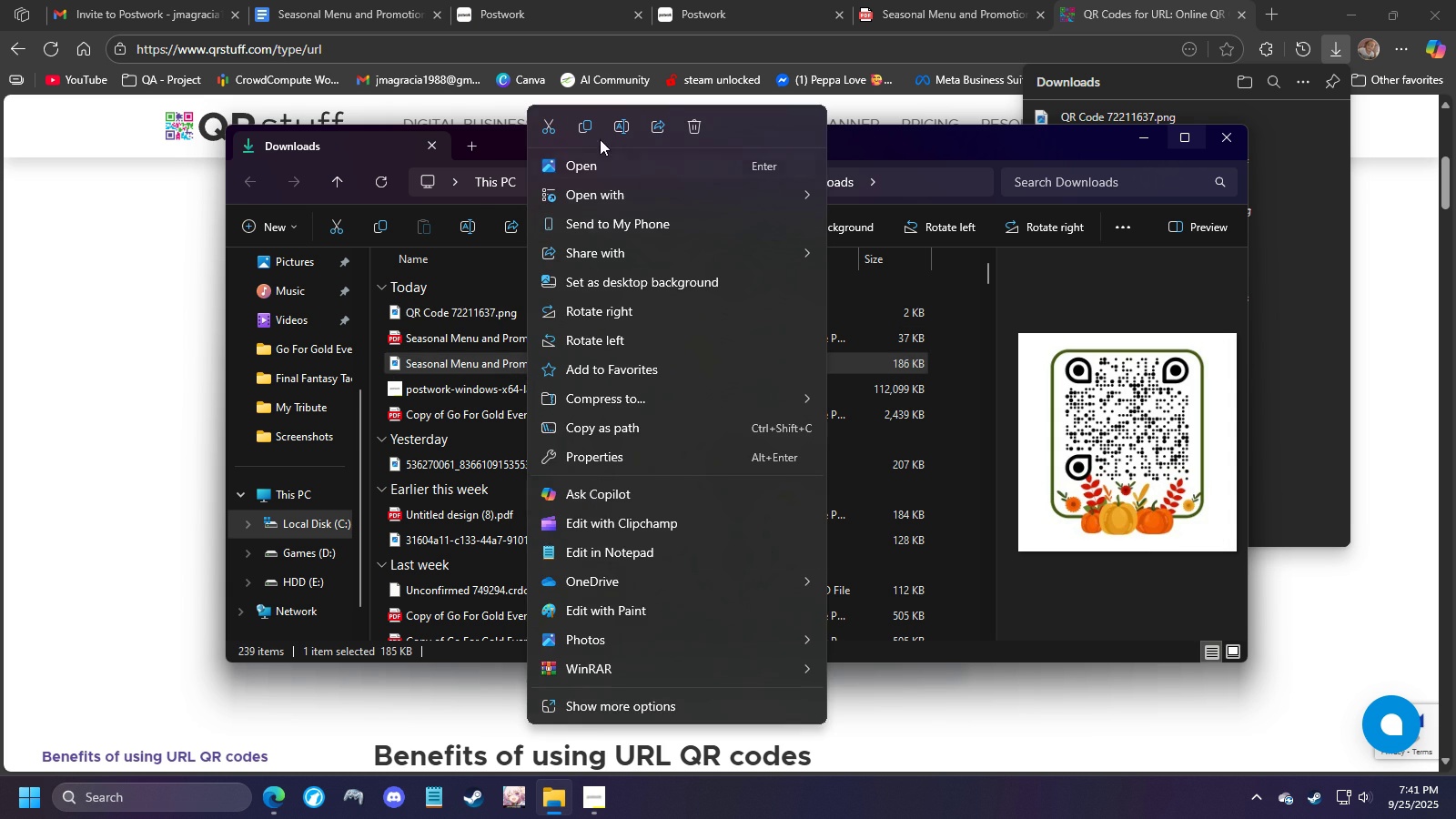 
left_click([621, 126])